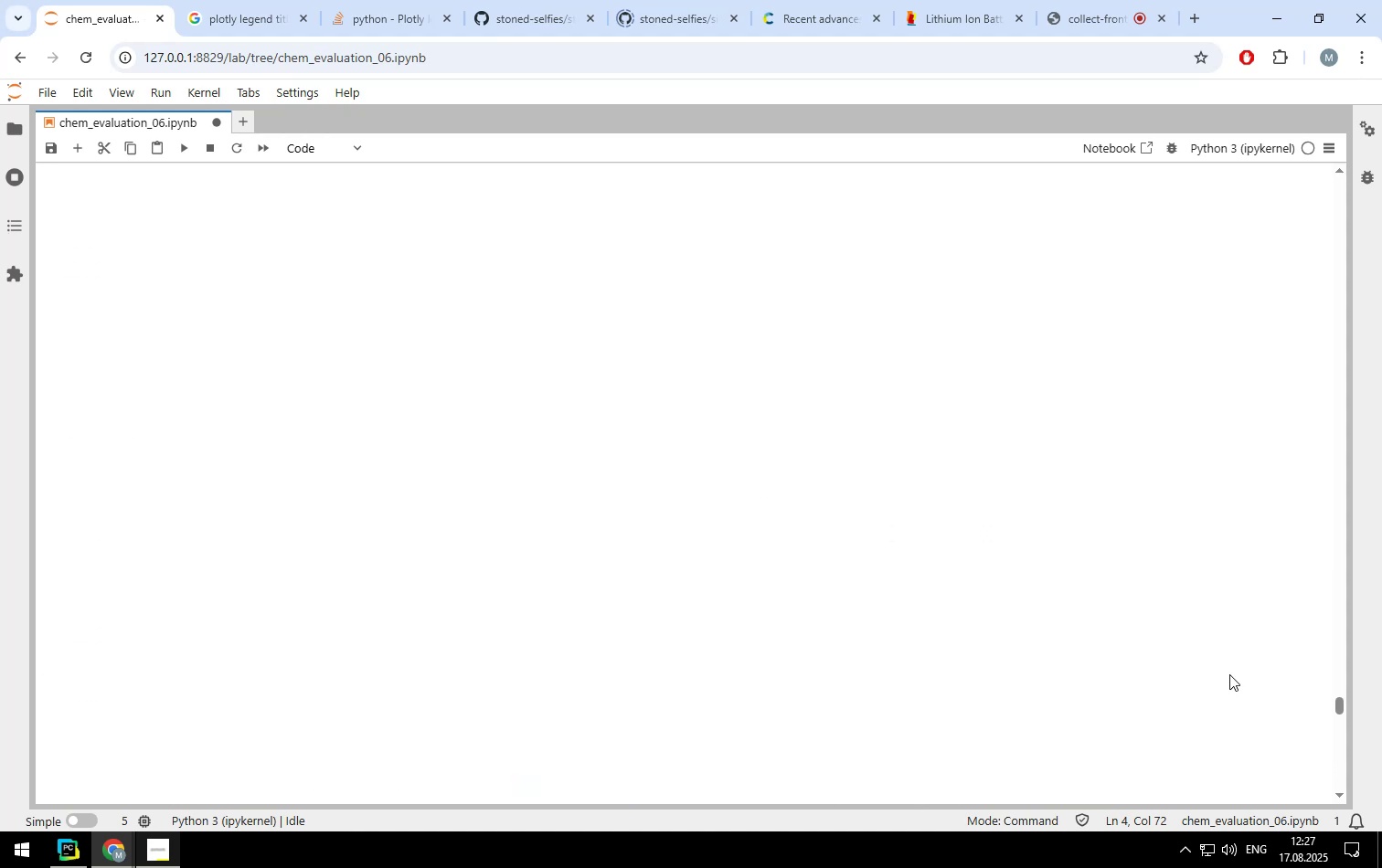 
left_click_drag(start_coordinate=[1340, 708], to_coordinate=[1345, 328])
 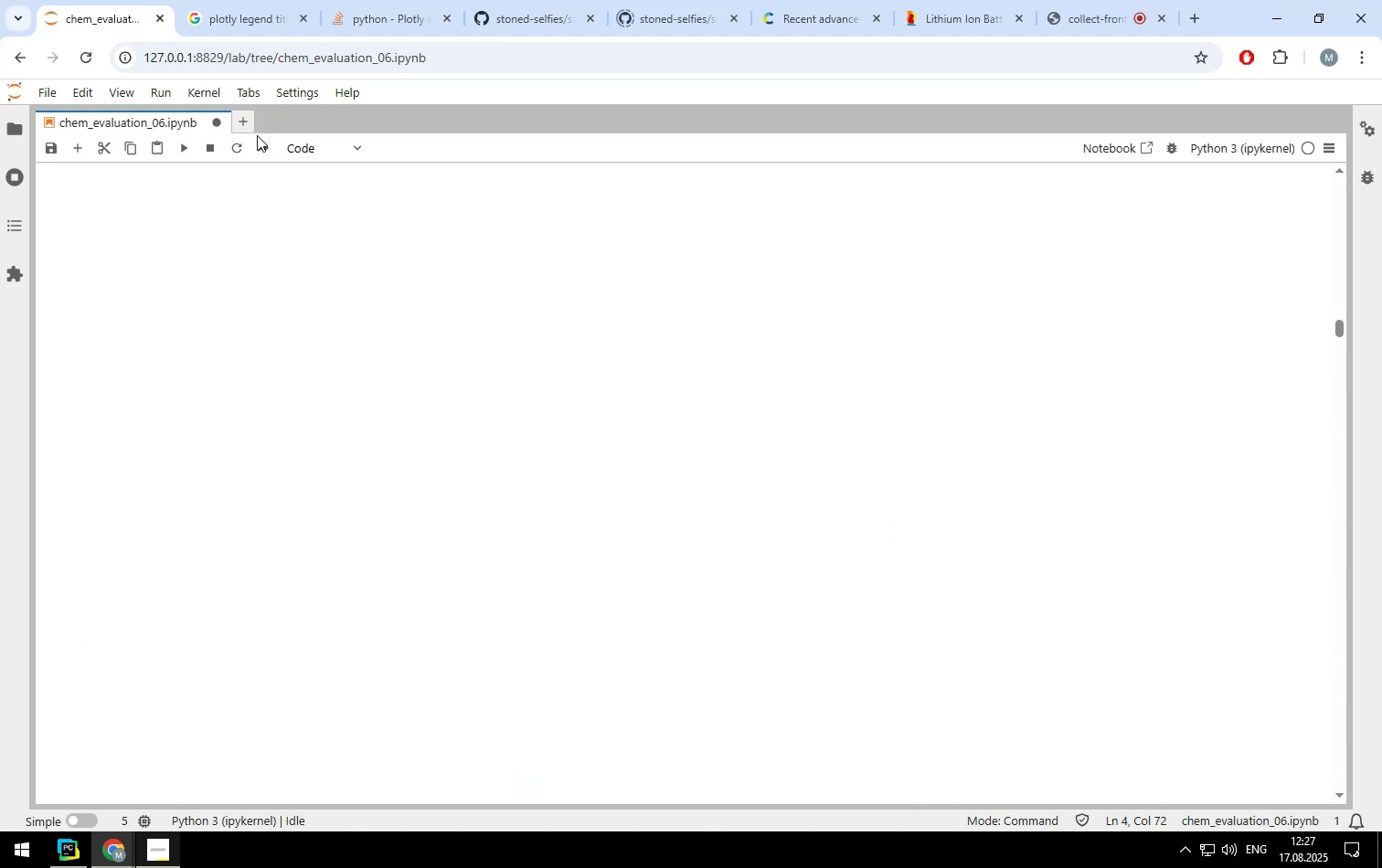 
left_click([259, 141])
 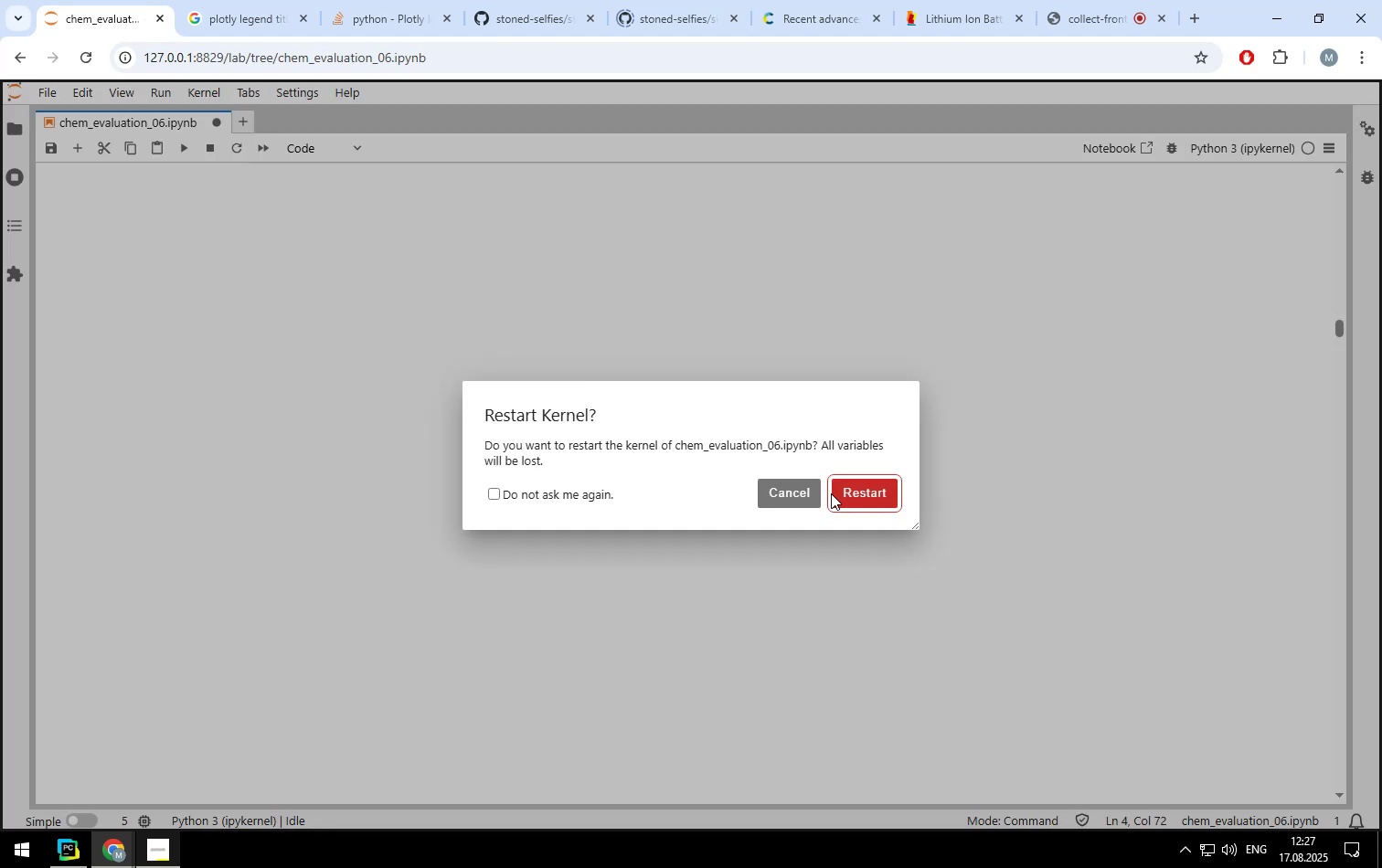 
left_click([851, 497])
 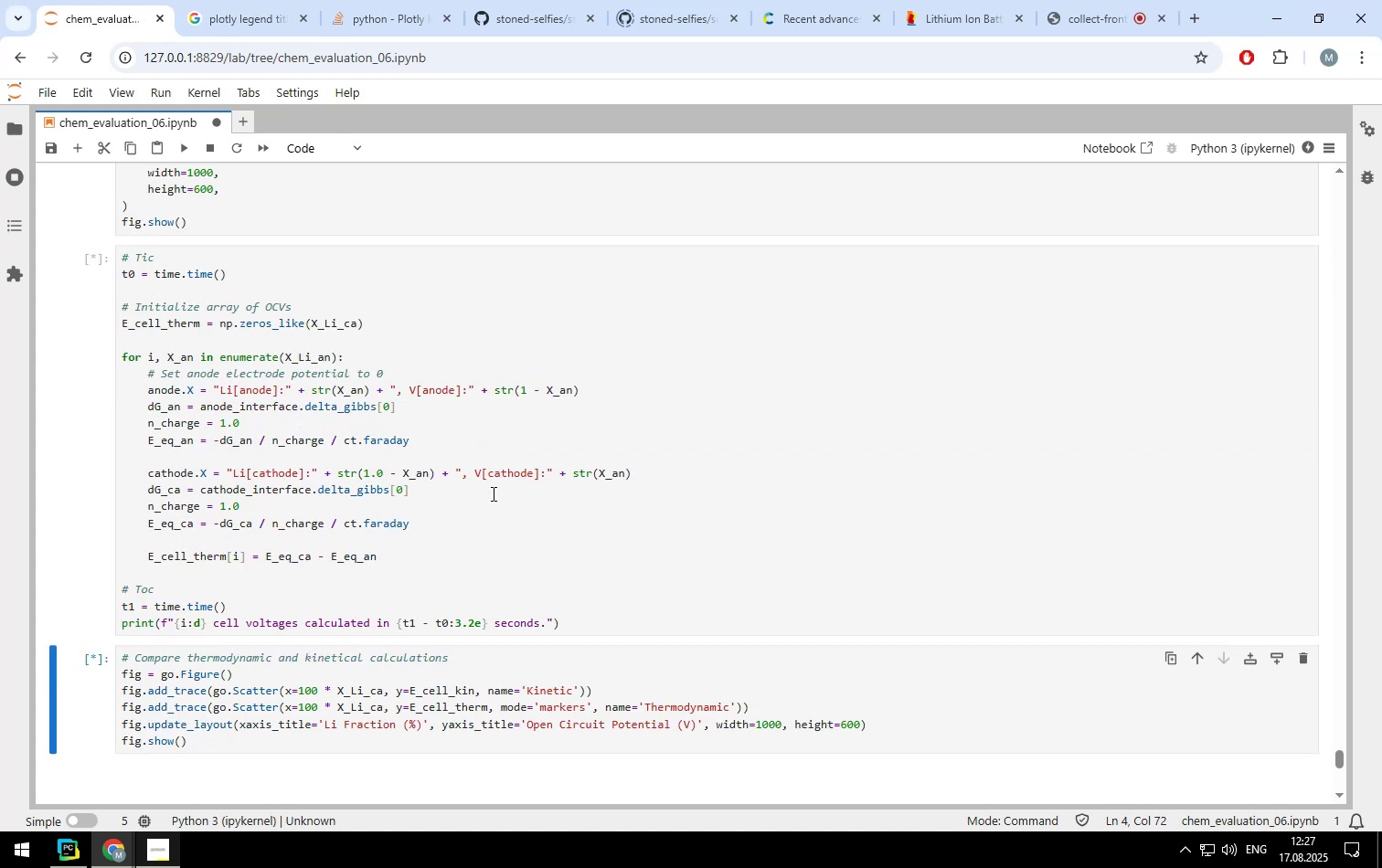 
scroll: coordinate [901, 462], scroll_direction: up, amount: 52.0
 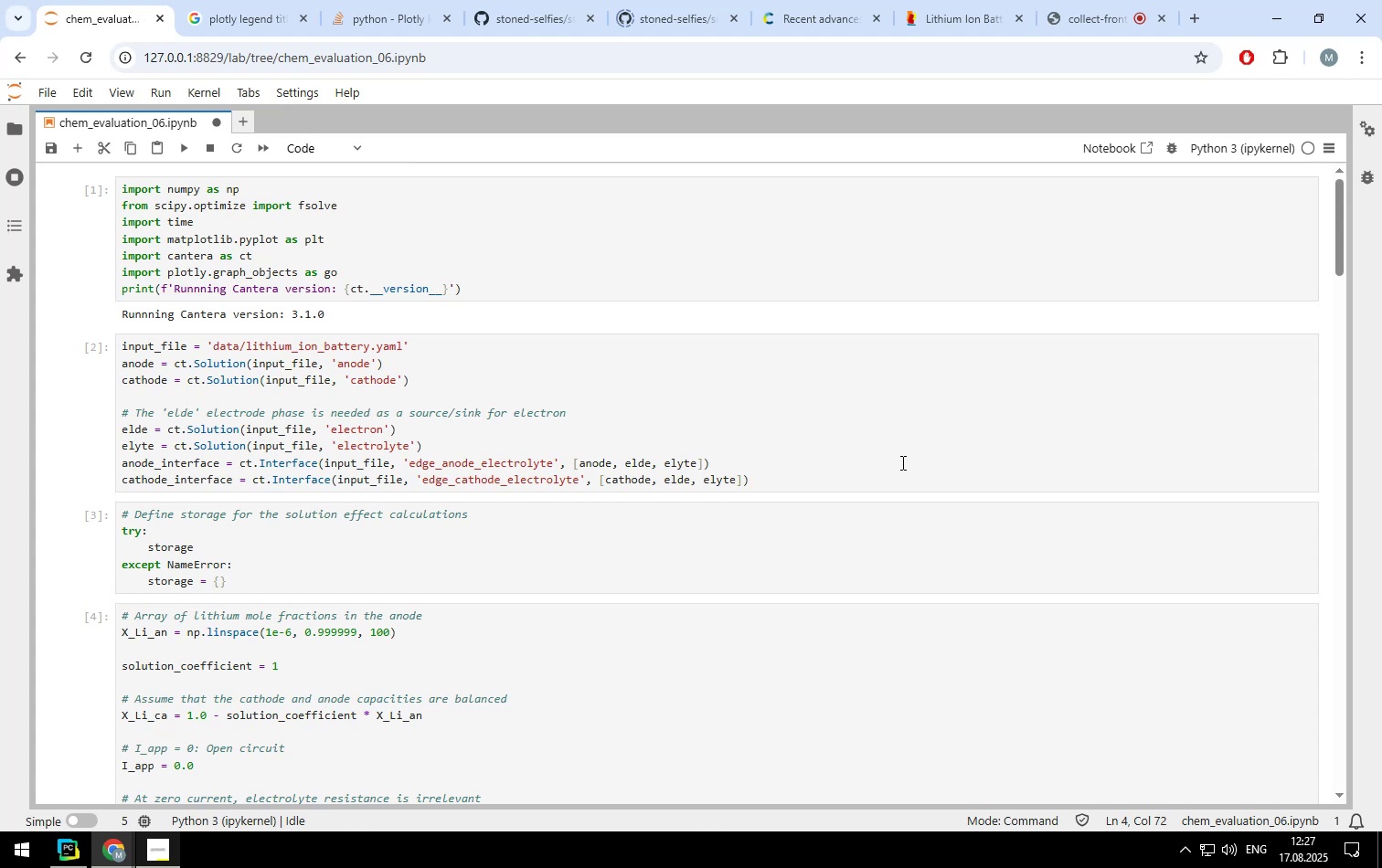 
scroll: coordinate [868, 464], scroll_direction: down, amount: 4.0
 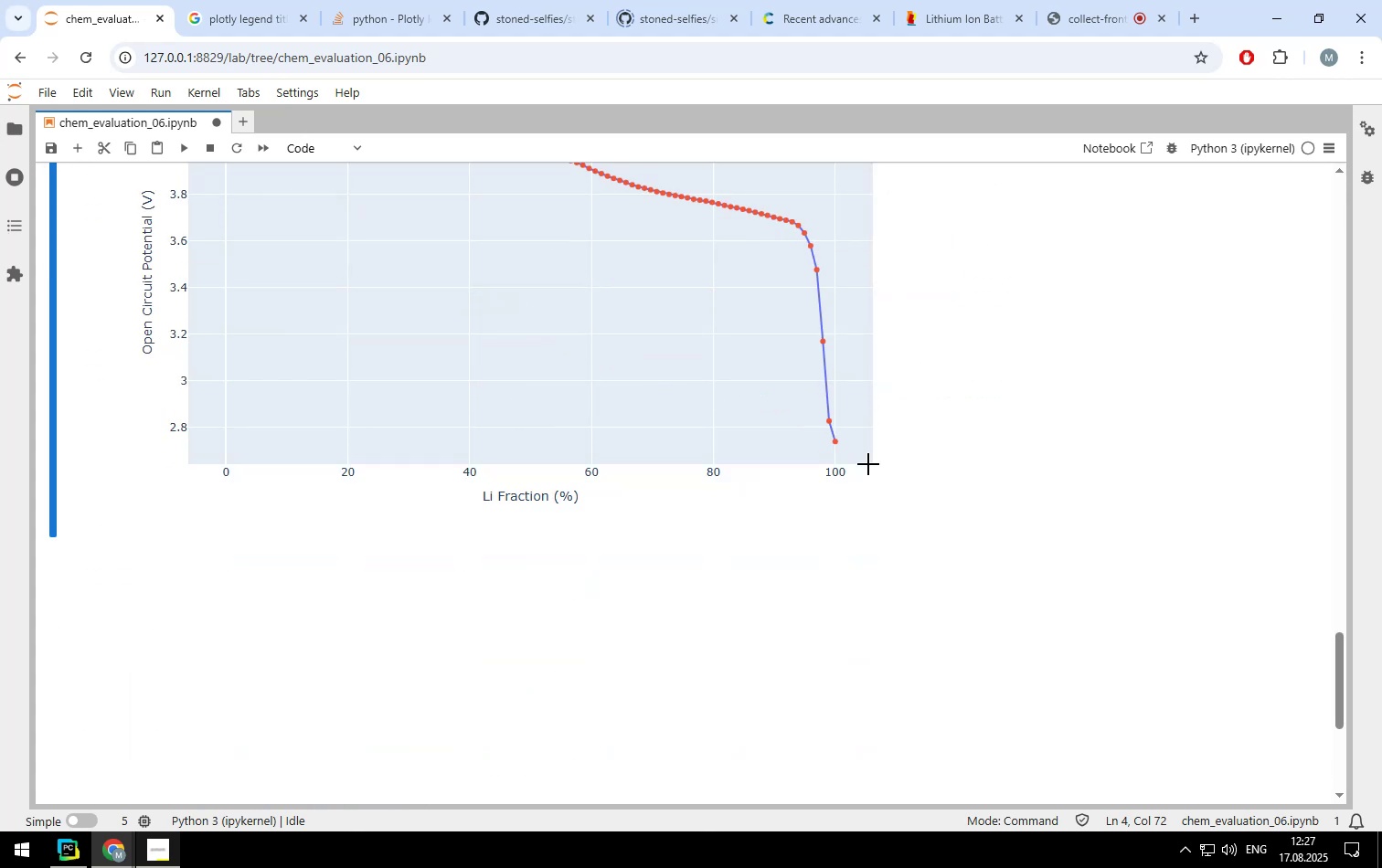 